 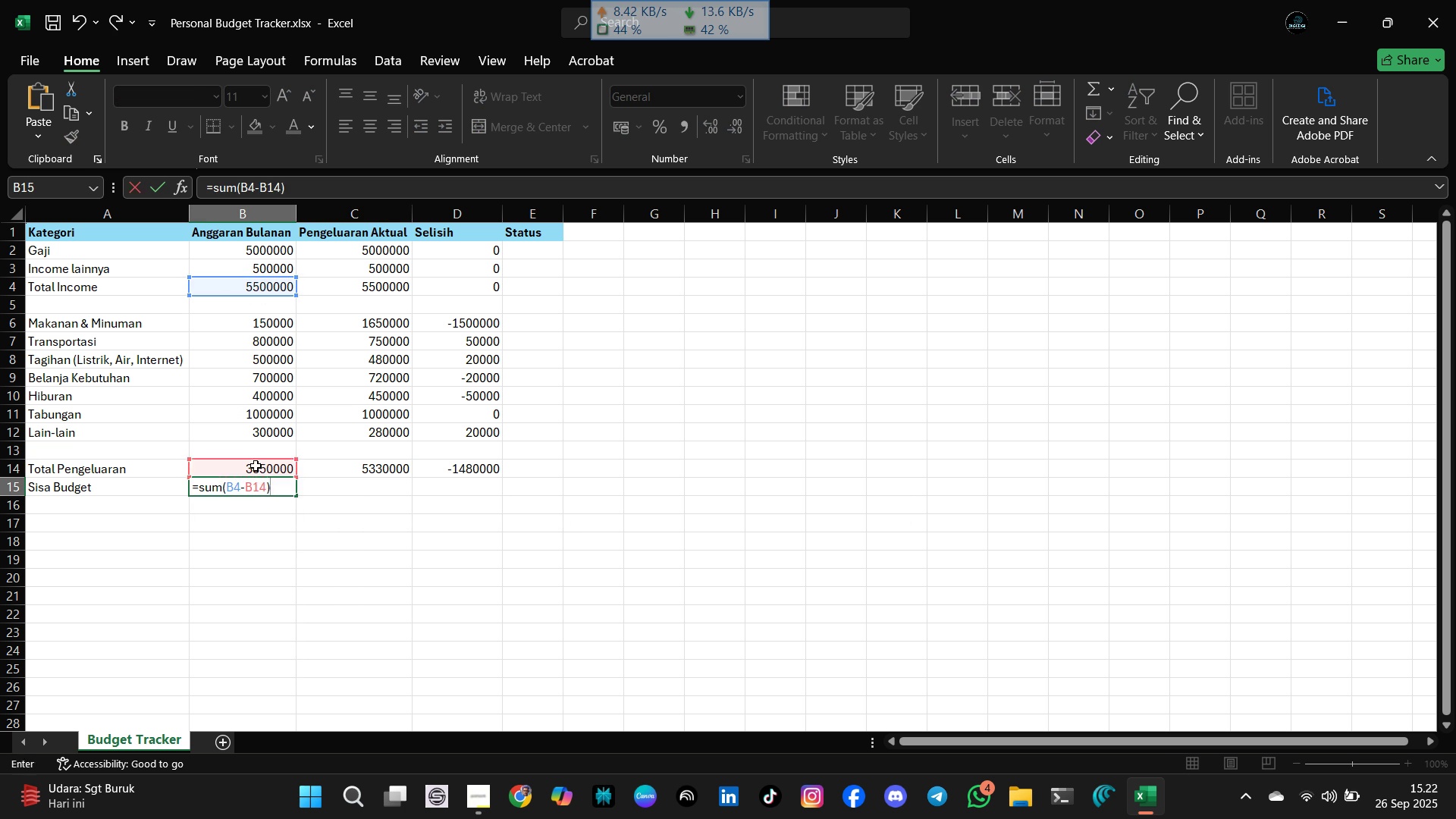 
key(Enter)
 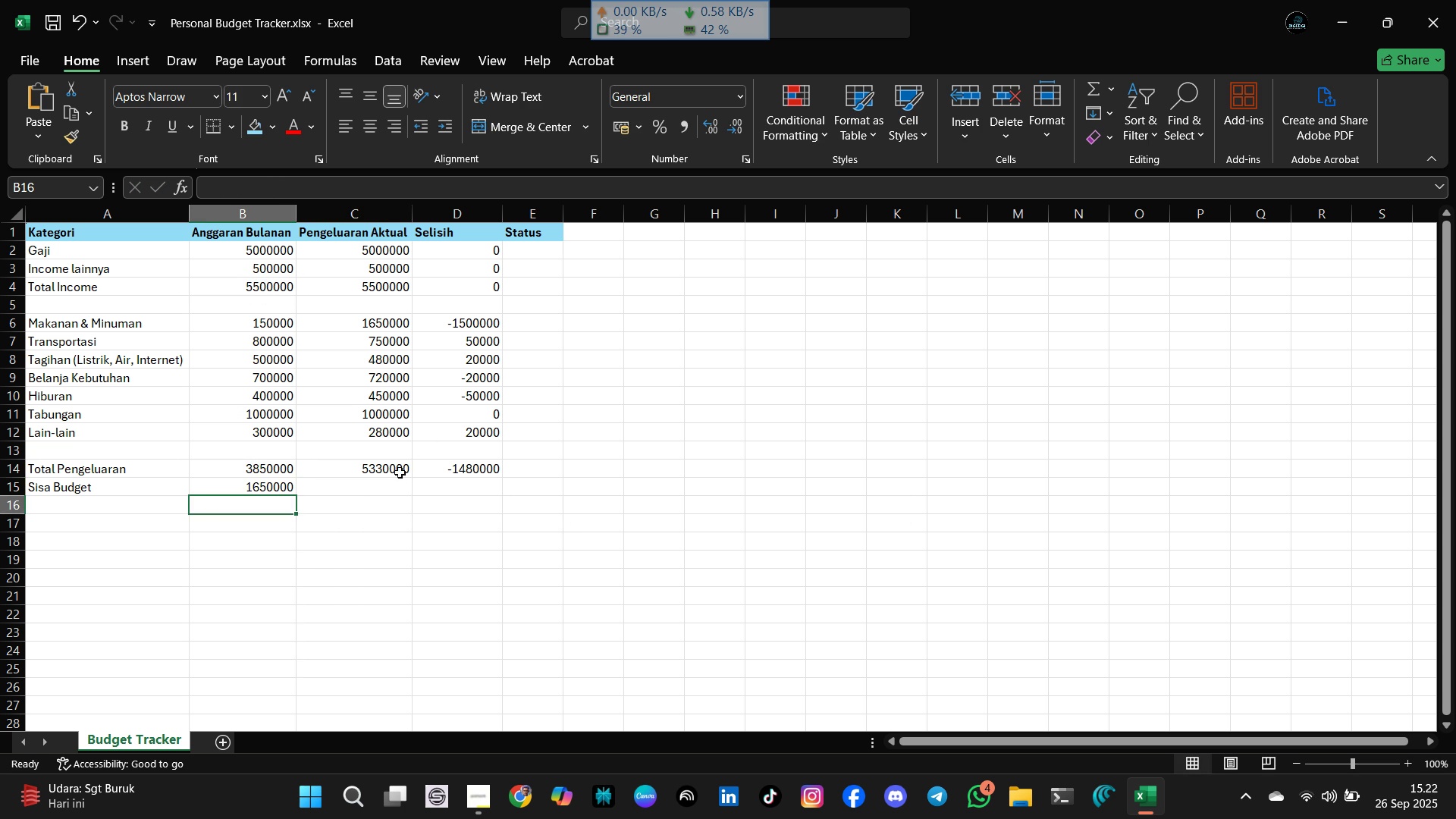 
left_click([389, 482])
 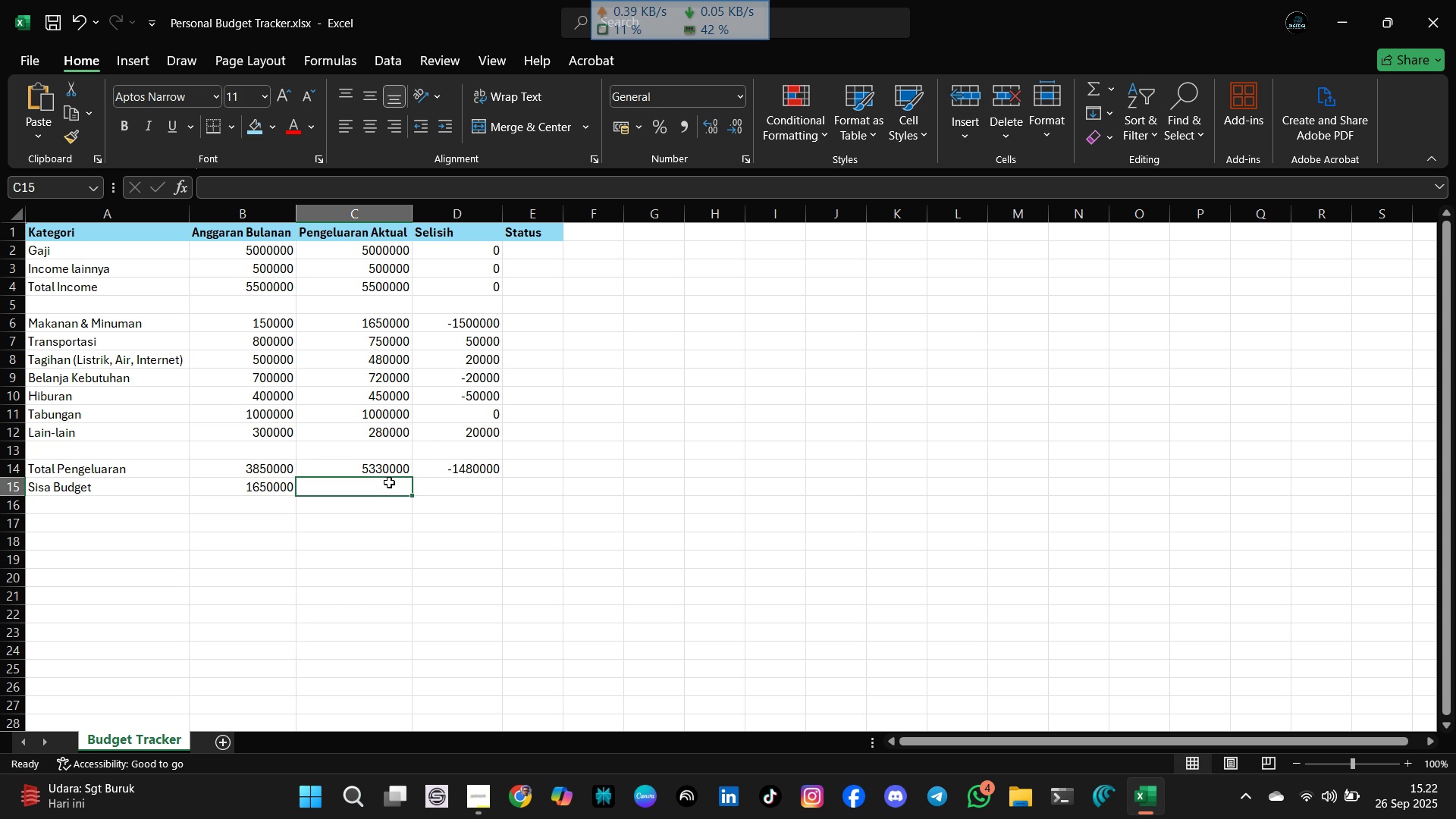 
type(=sum()
 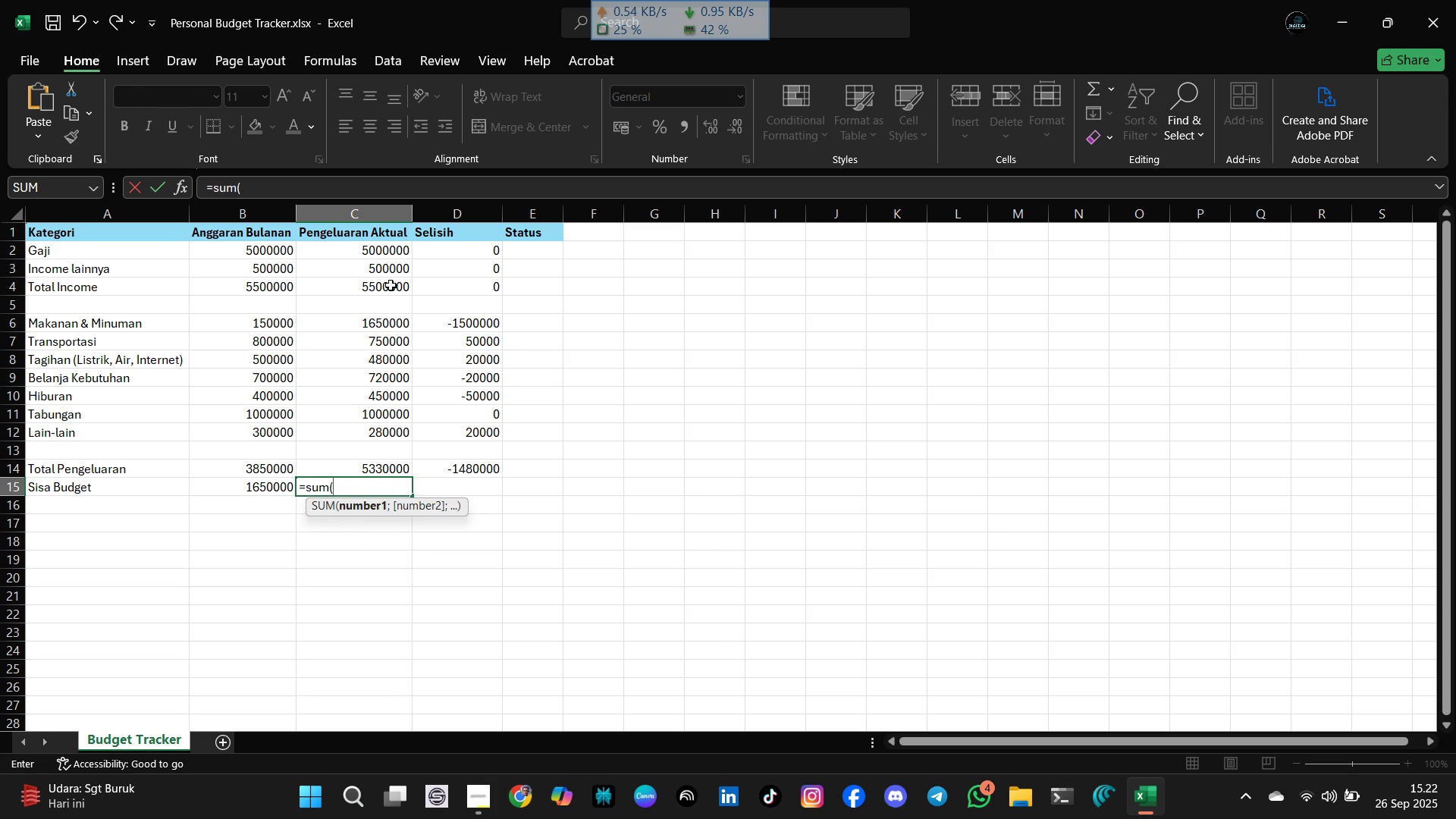 
left_click([388, 287])